 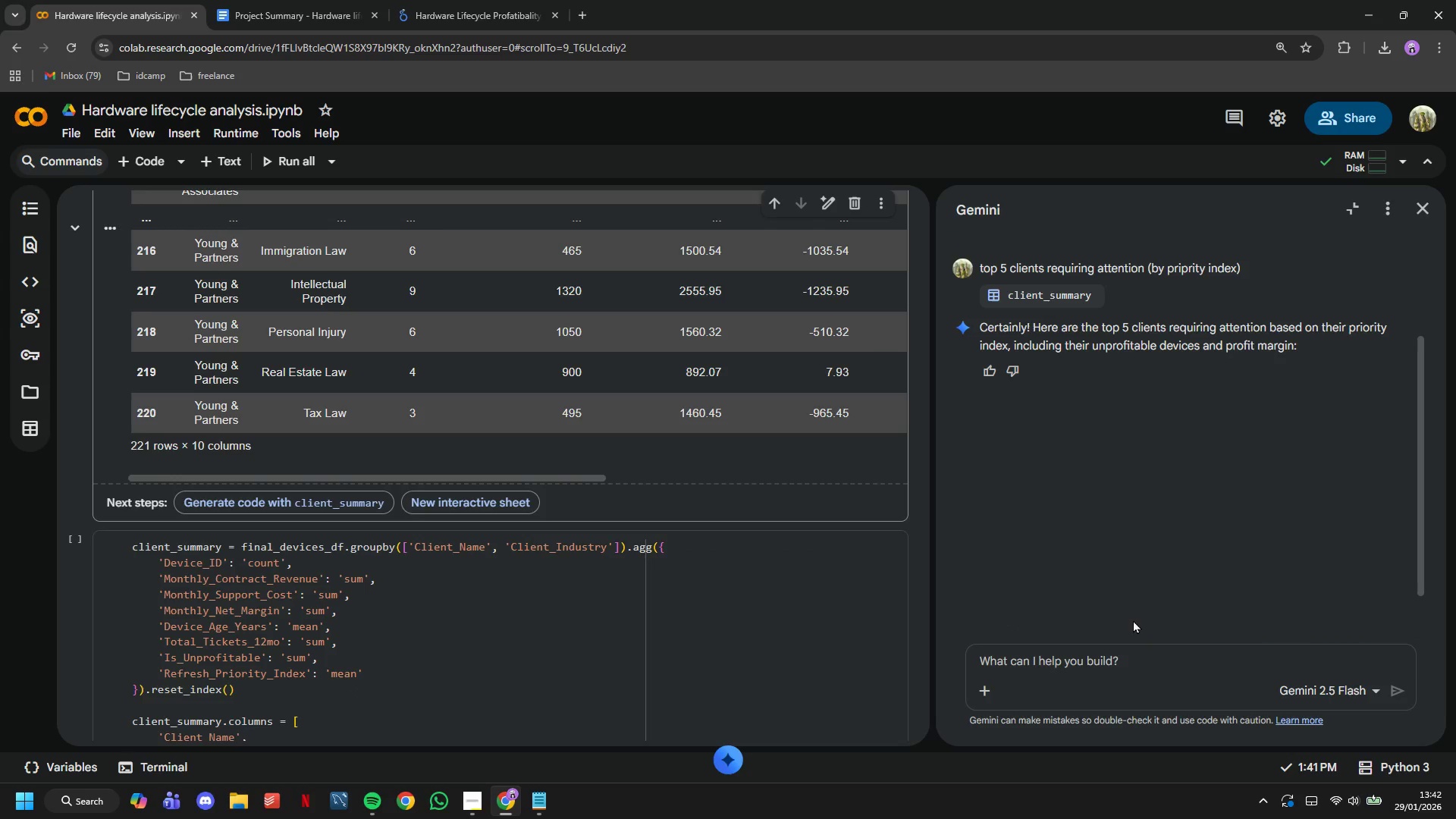 
scroll: coordinate [247, 439], scroll_direction: down, amount: 5.0
 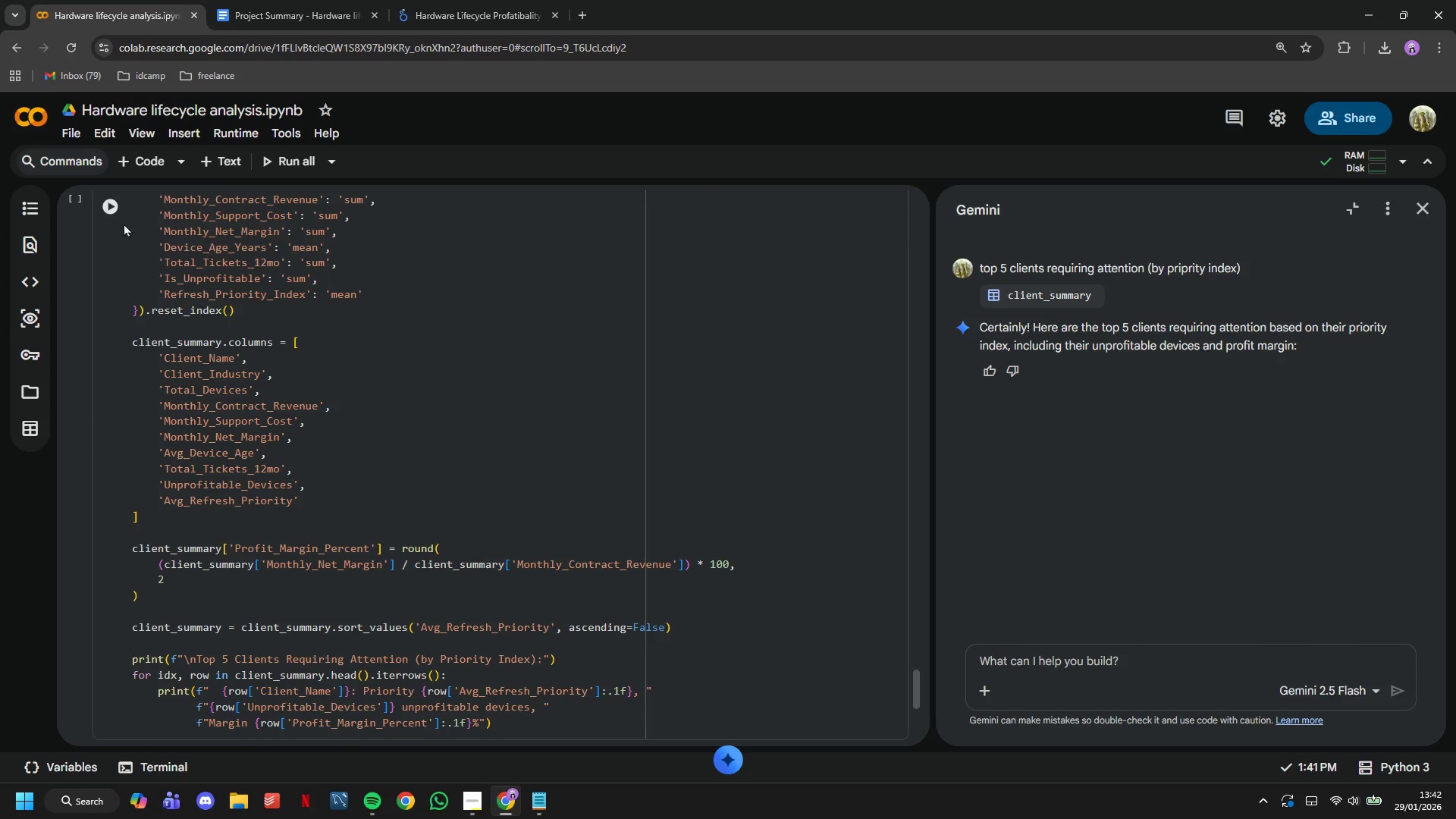 
left_click([104, 207])
 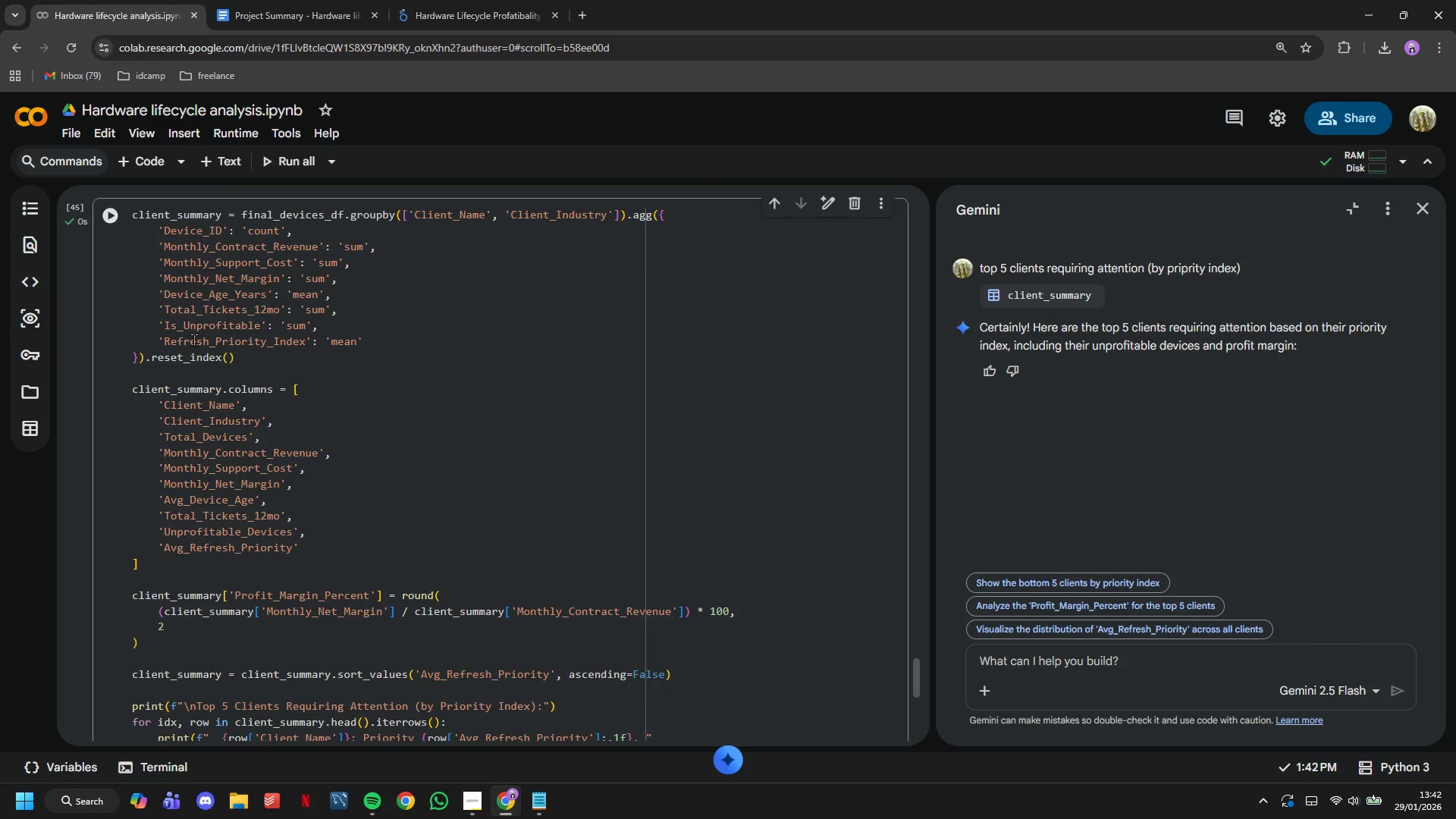 
scroll: coordinate [197, 350], scroll_direction: down, amount: 4.0
 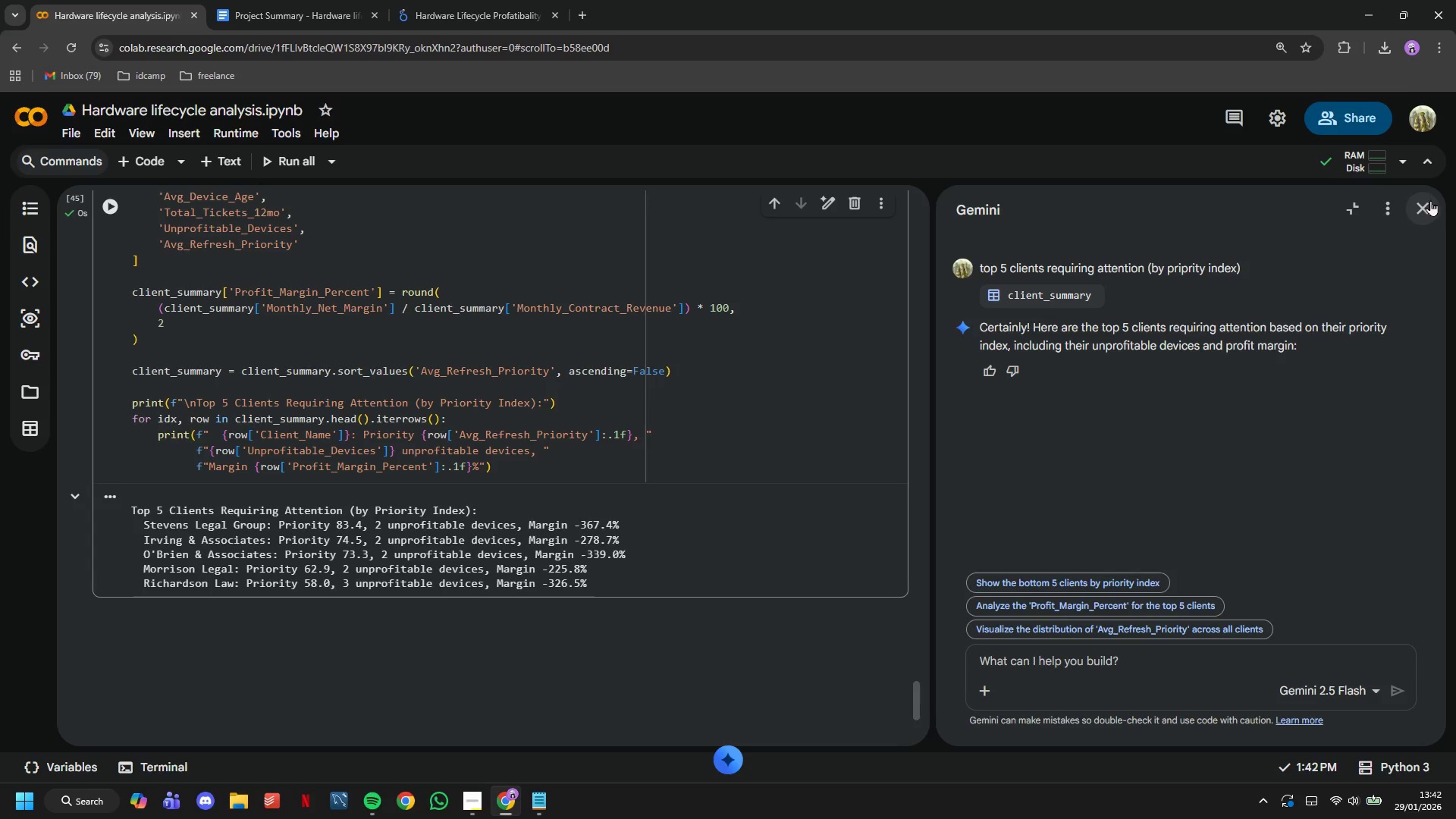 
scroll: coordinate [334, 447], scroll_direction: up, amount: 5.0
 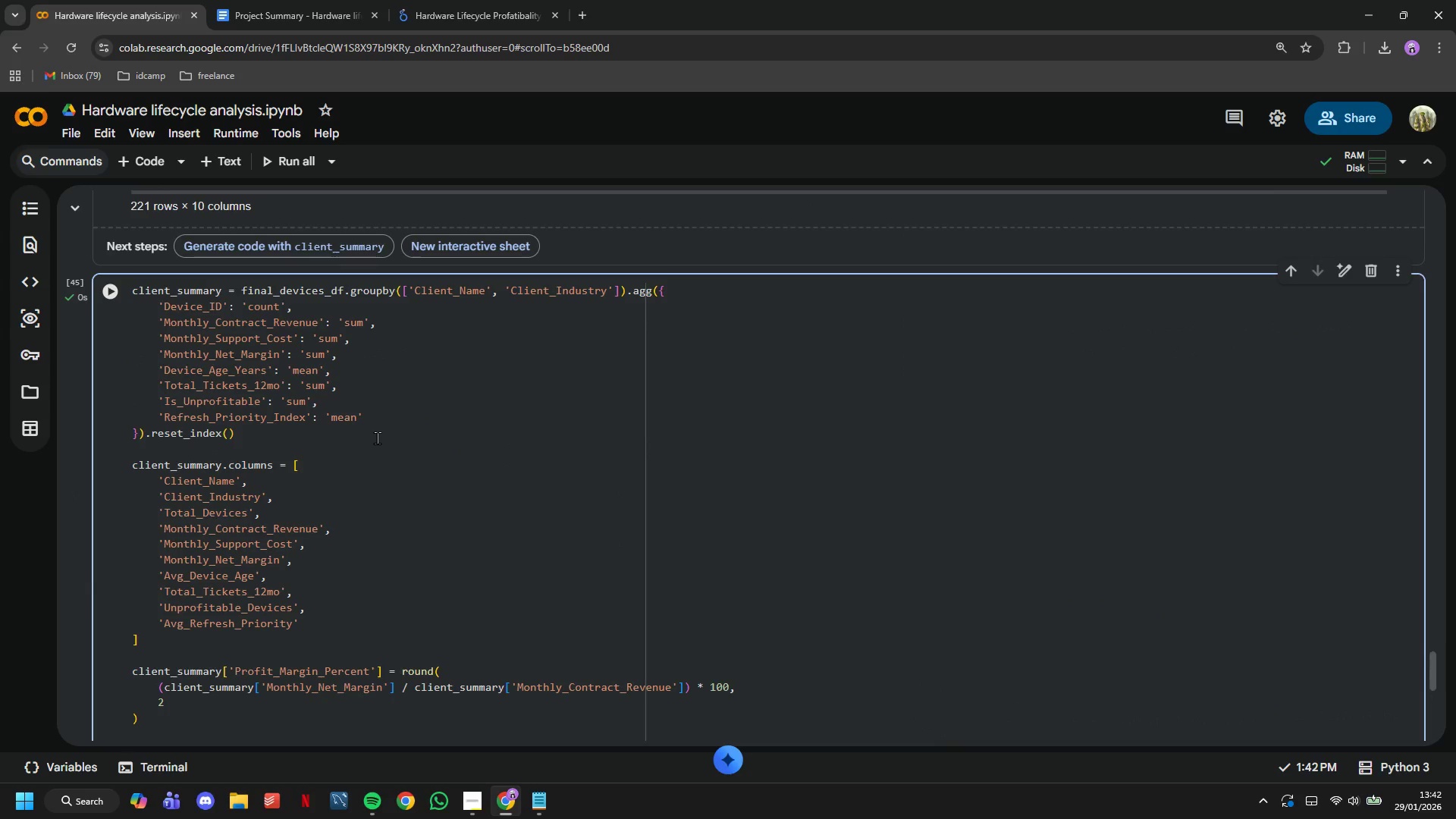 
left_click([376, 438])
 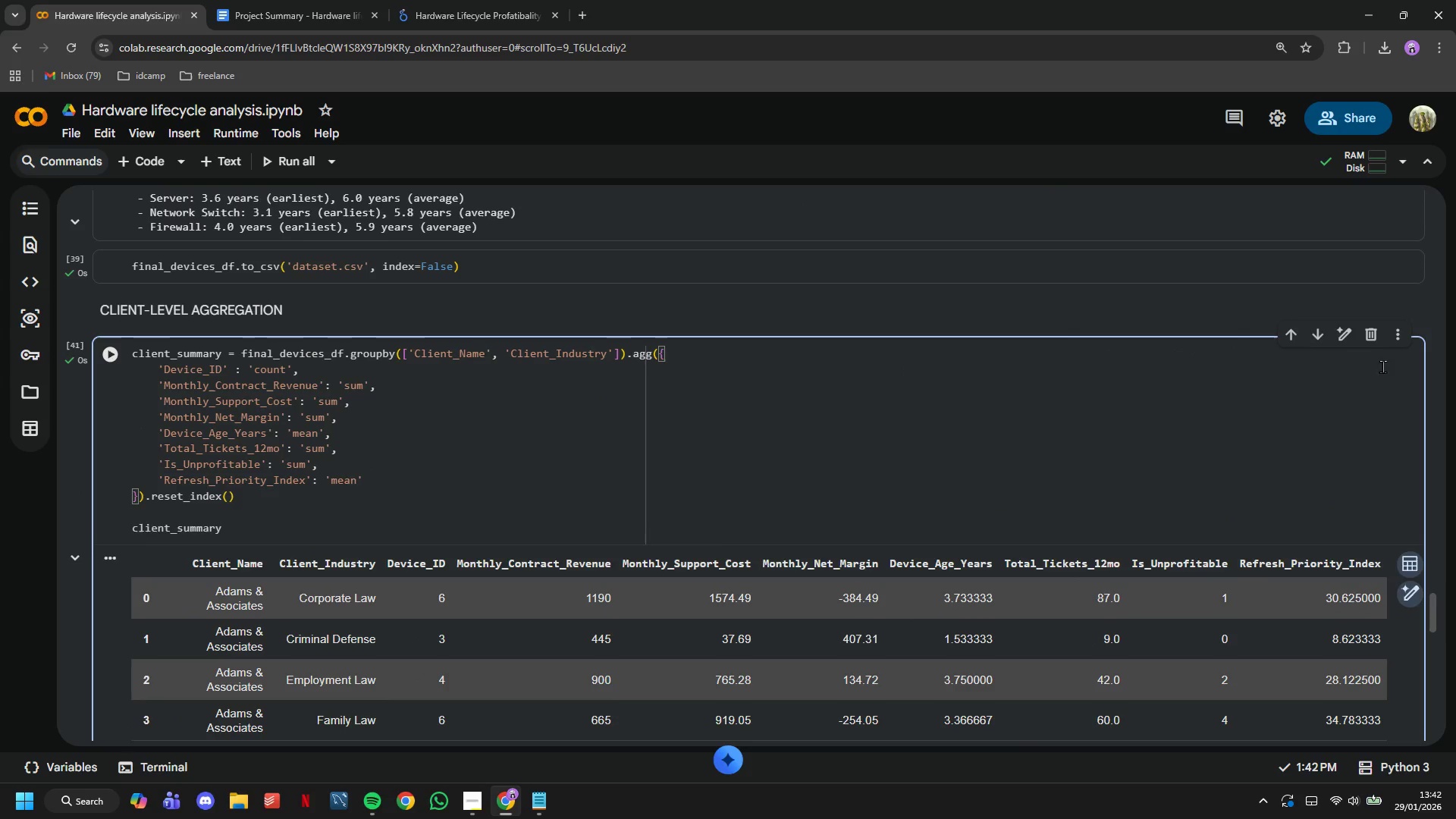 
scroll: coordinate [377, 438], scroll_direction: up, amount: 10.0
 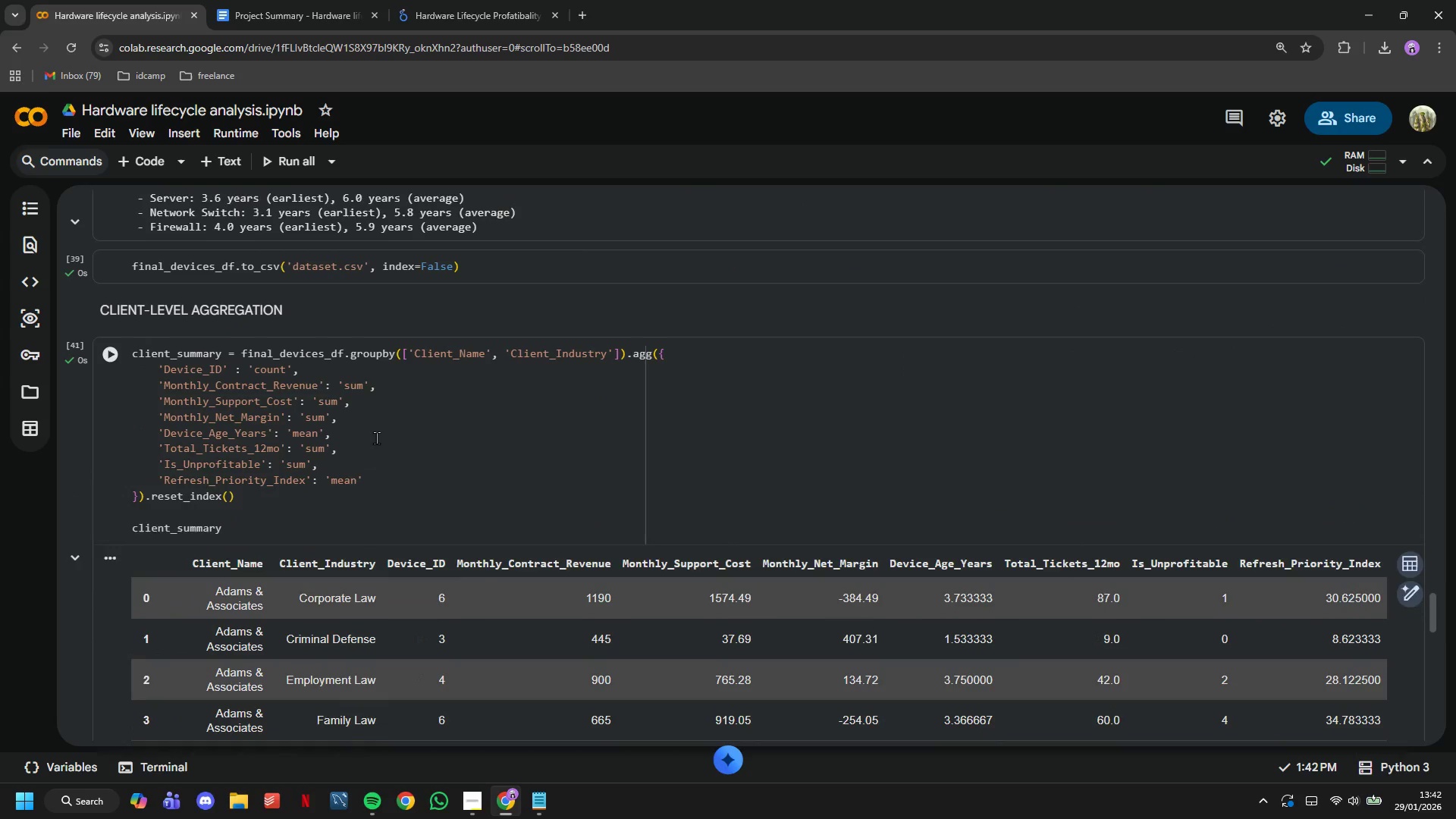 
left_click([1373, 340])
 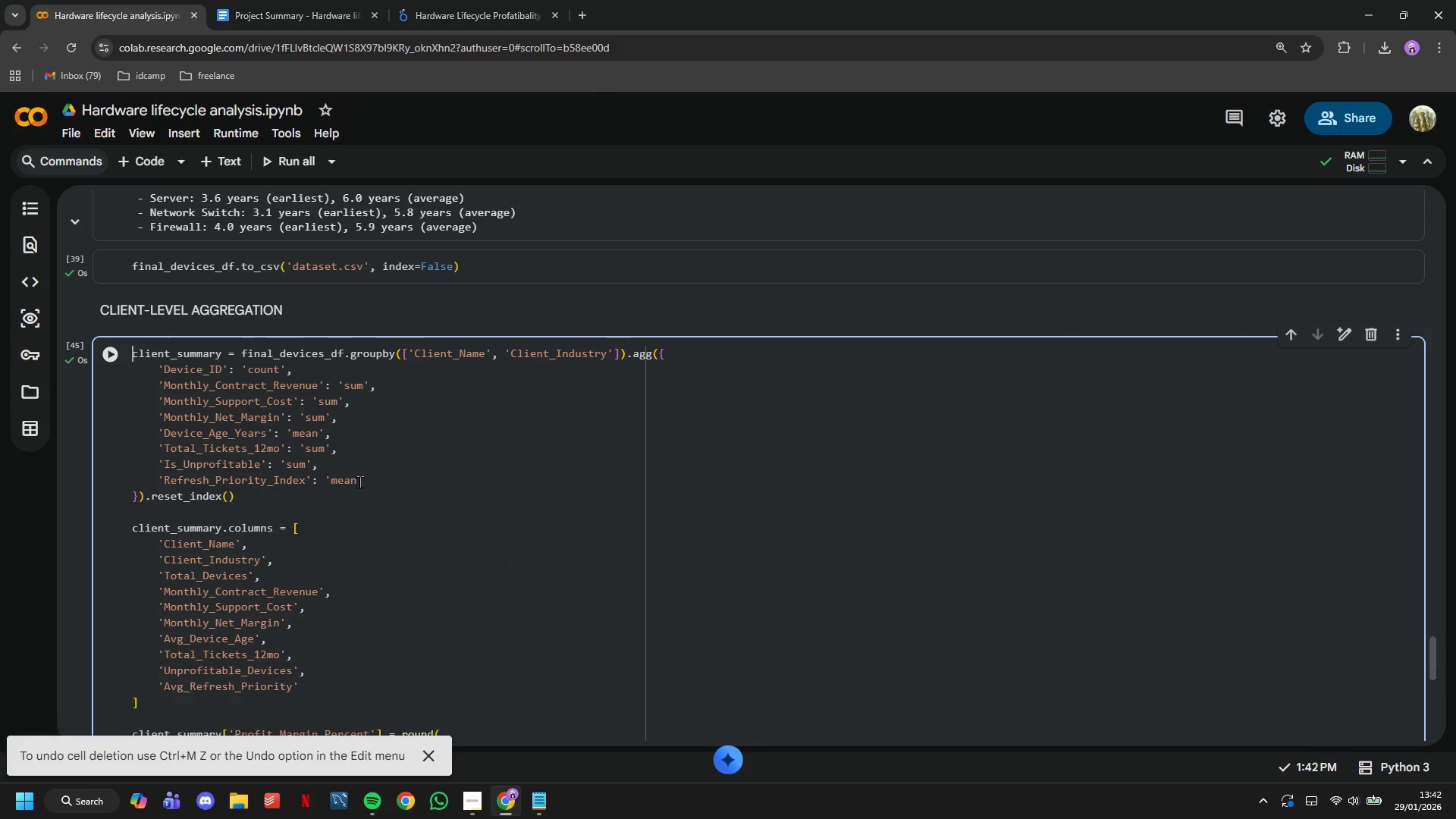 
scroll: coordinate [359, 482], scroll_direction: down, amount: 7.0
 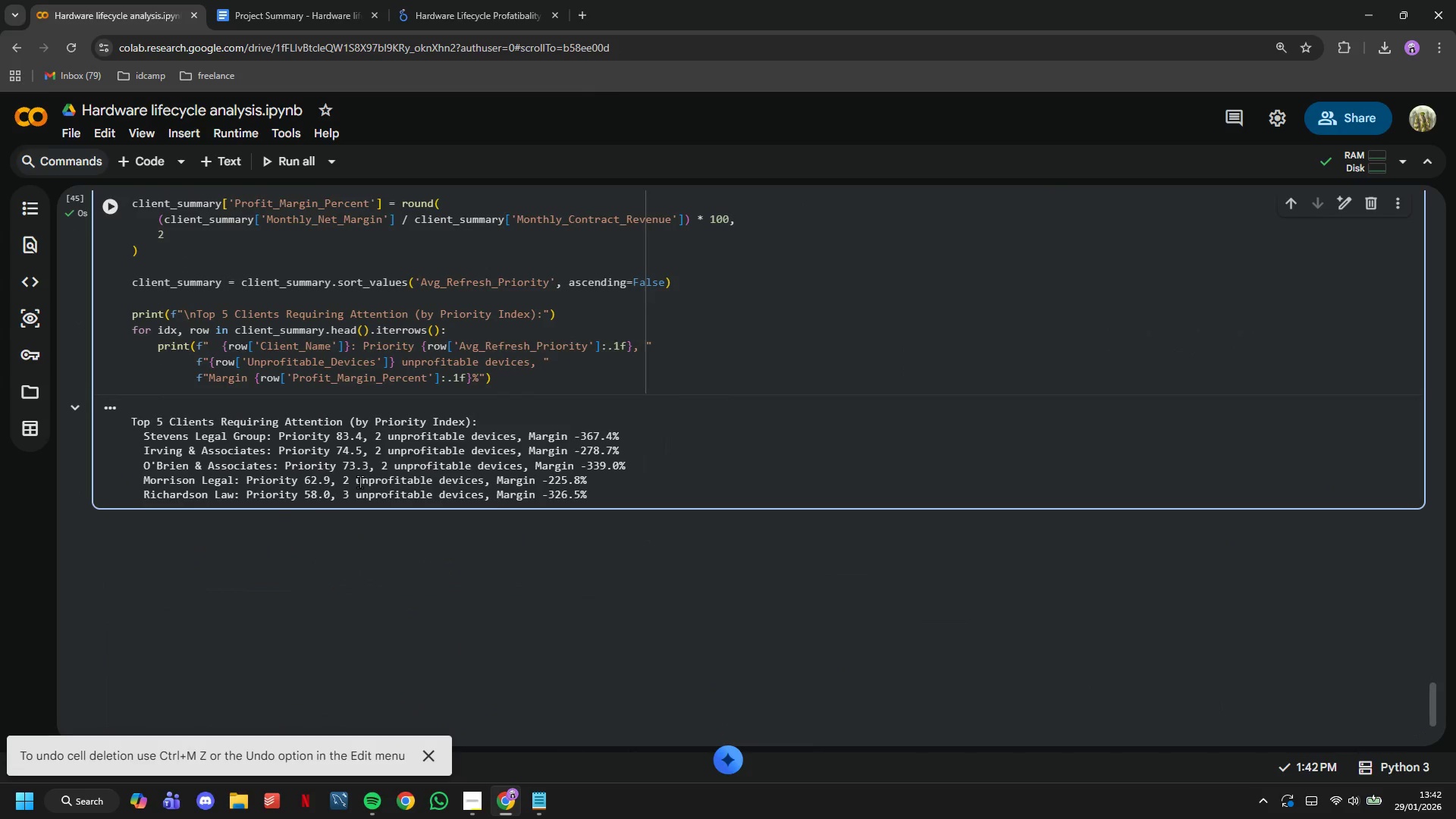 
left_click([359, 482])
 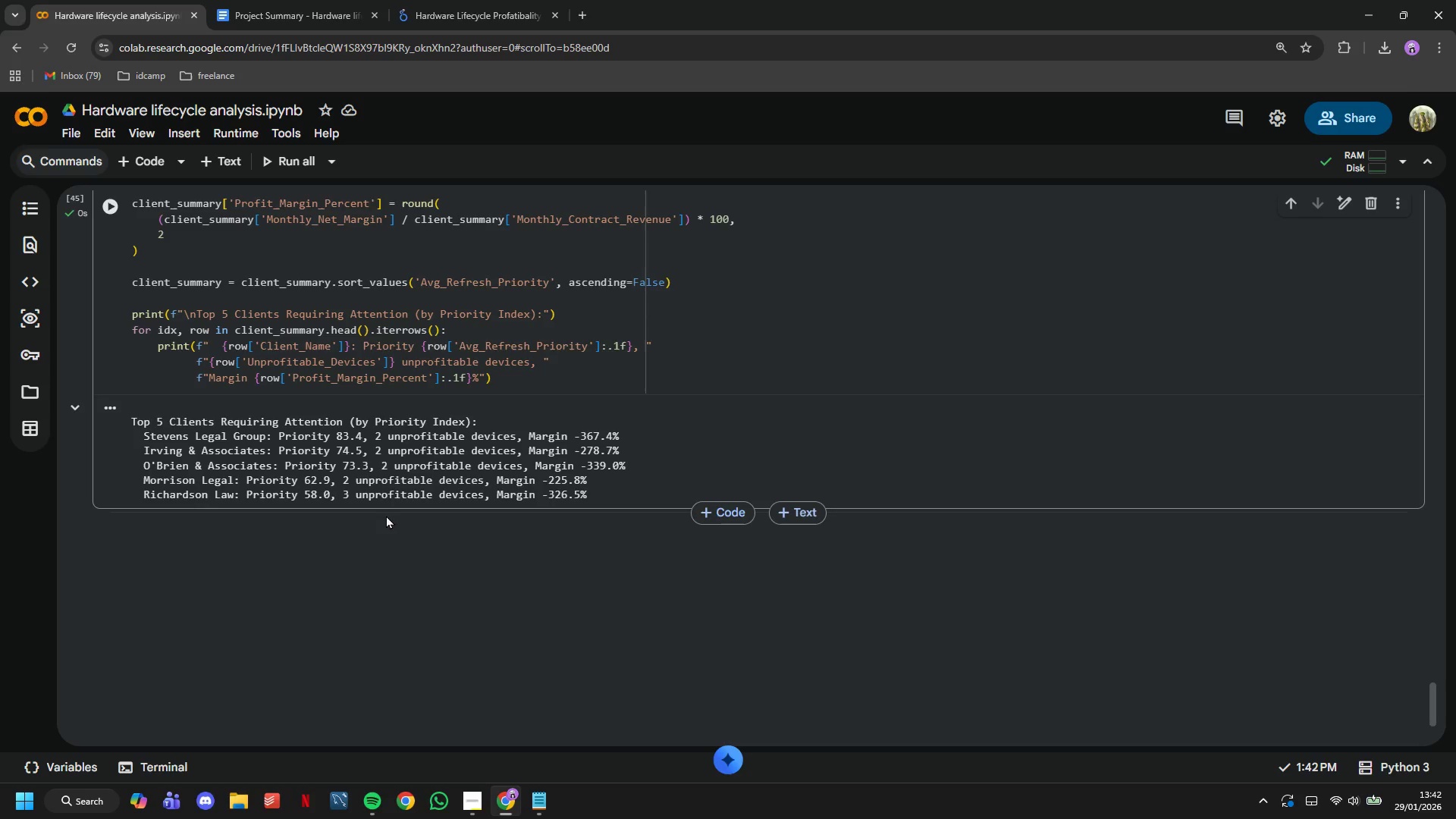 
wait(21.34)
 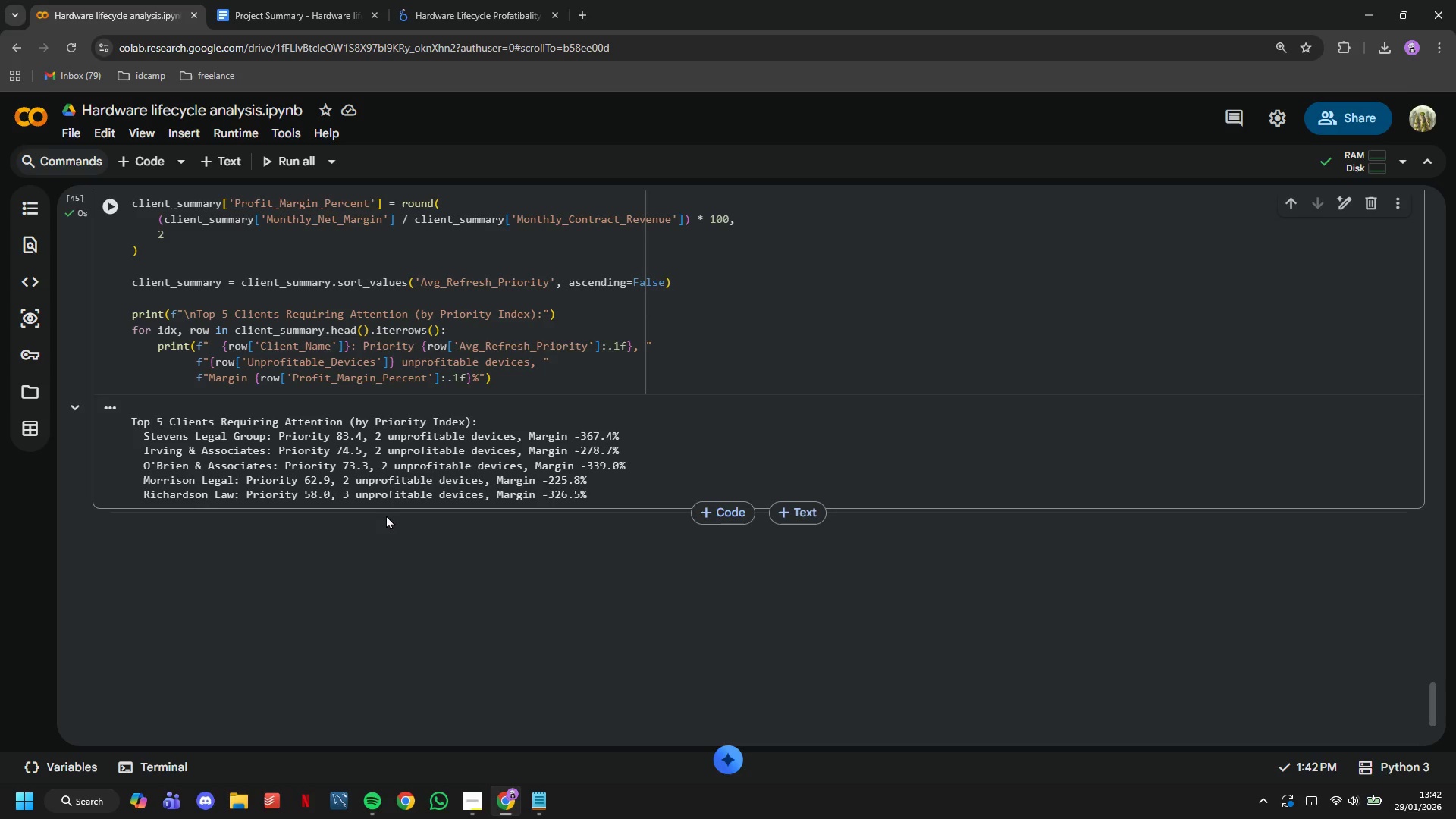 
left_click([356, 383])
 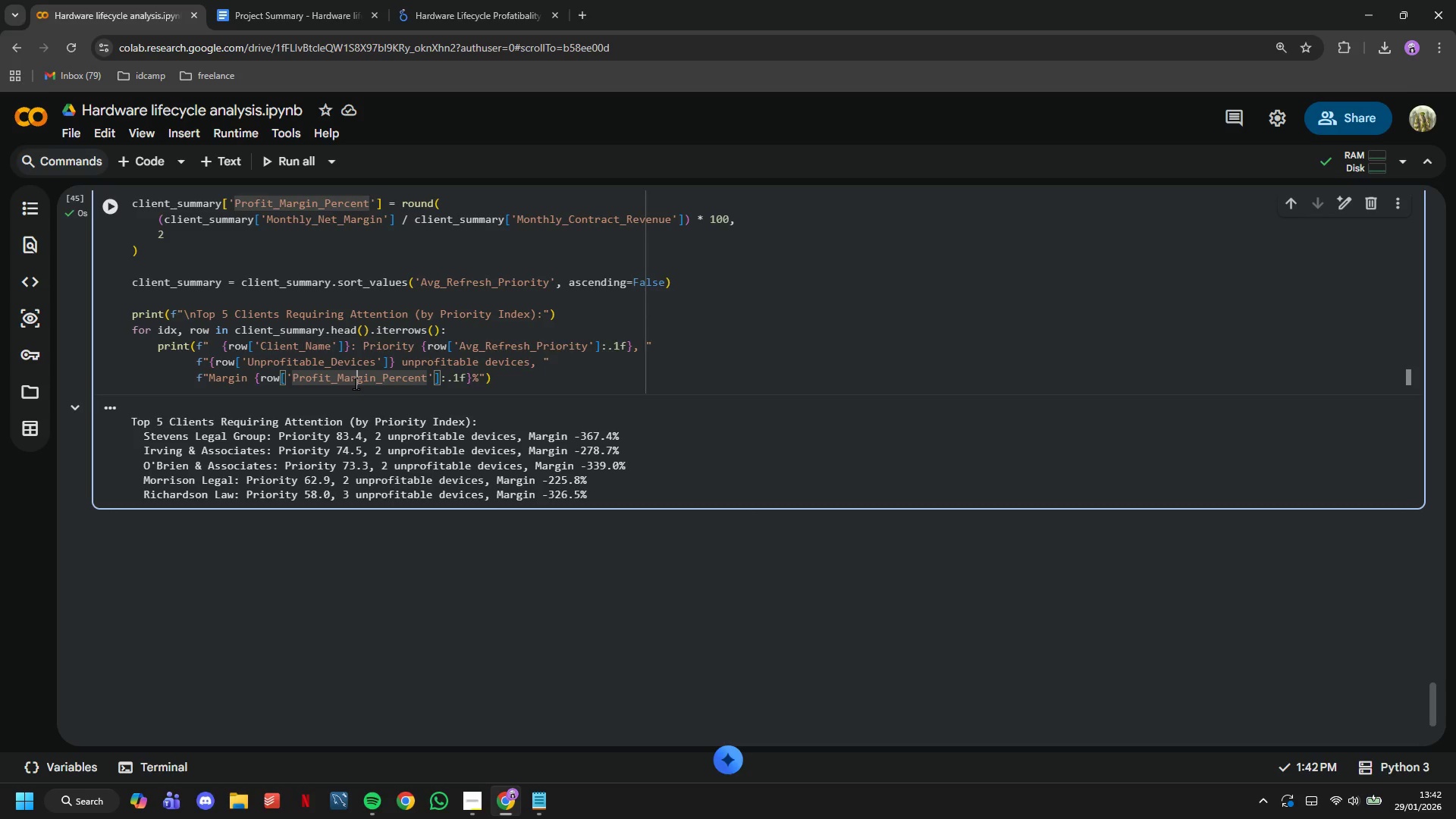 
left_click([238, 170])
 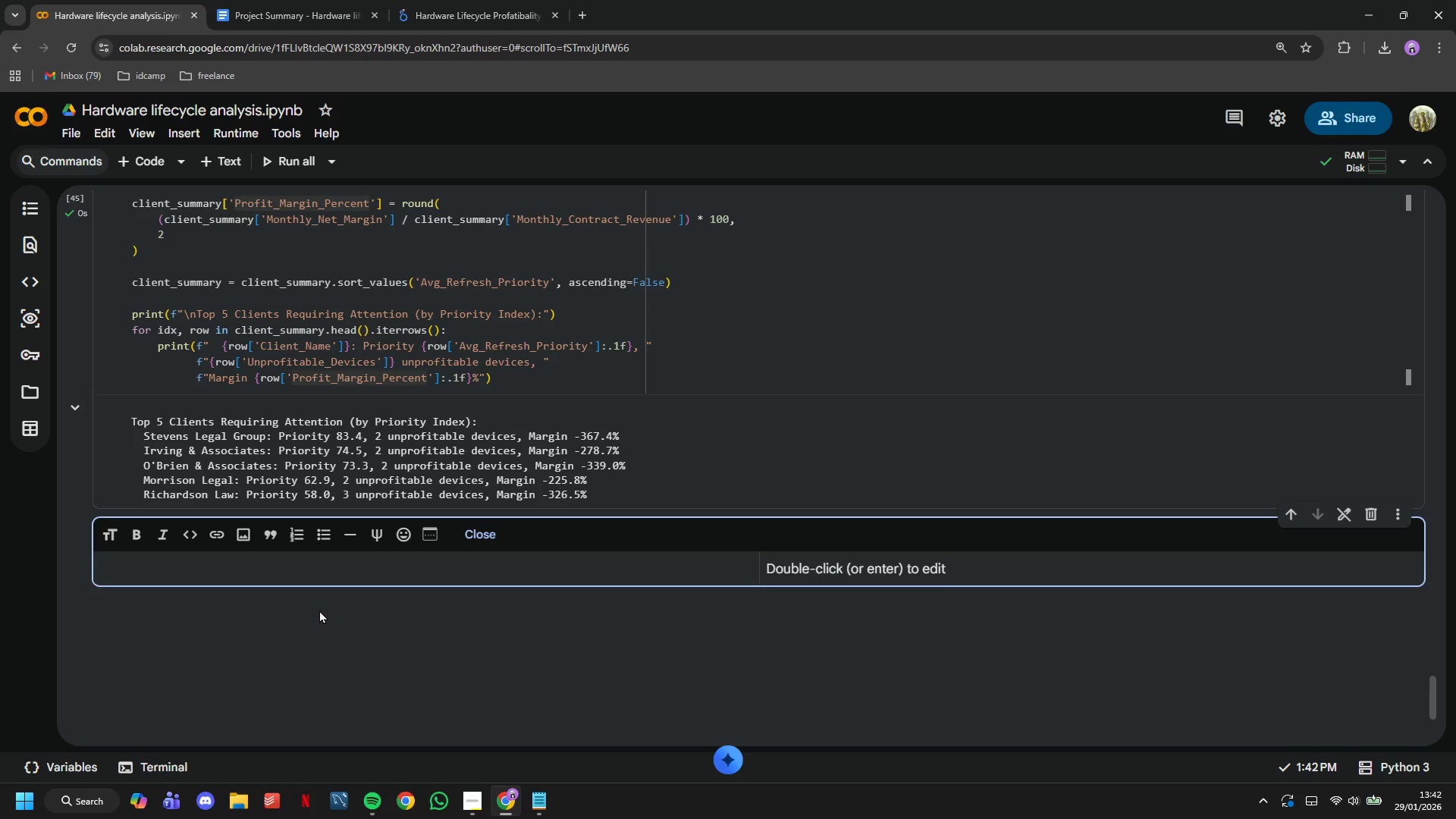 
type(EXPORT DATA FOR LOOKER STUDIO)
 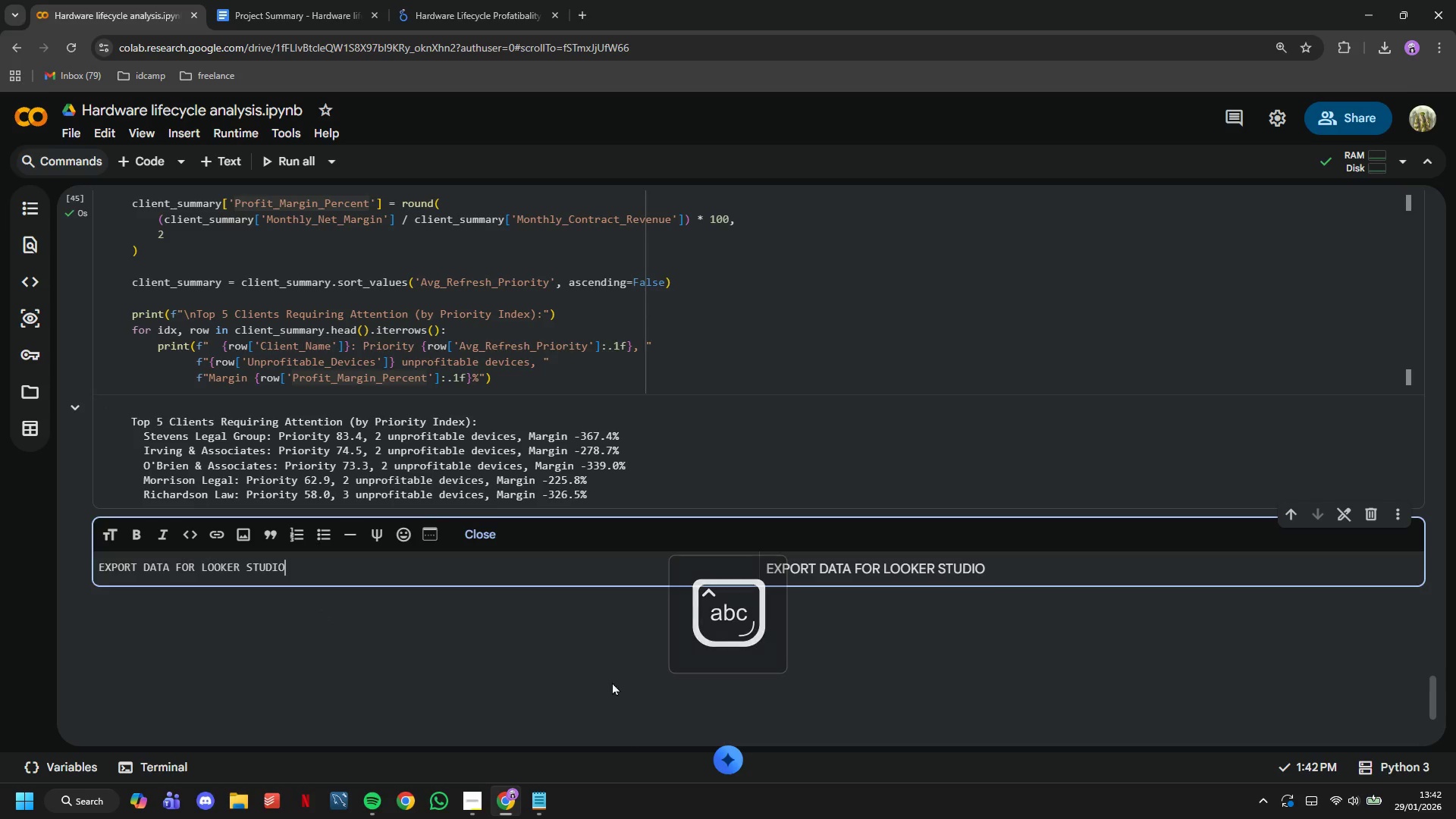 
left_click([139, 174])
 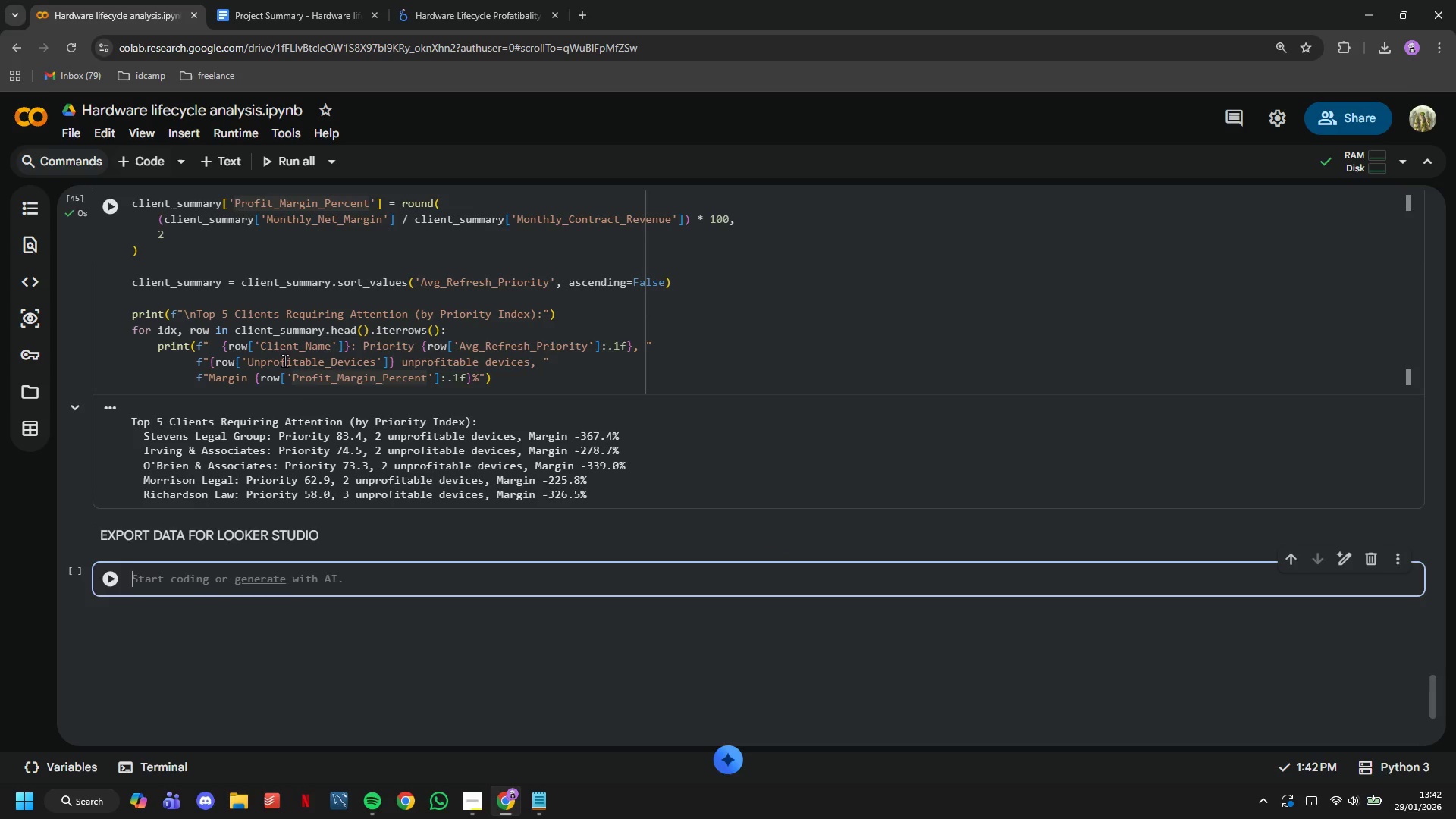 
scroll: coordinate [300, 383], scroll_direction: down, amount: 2.0
 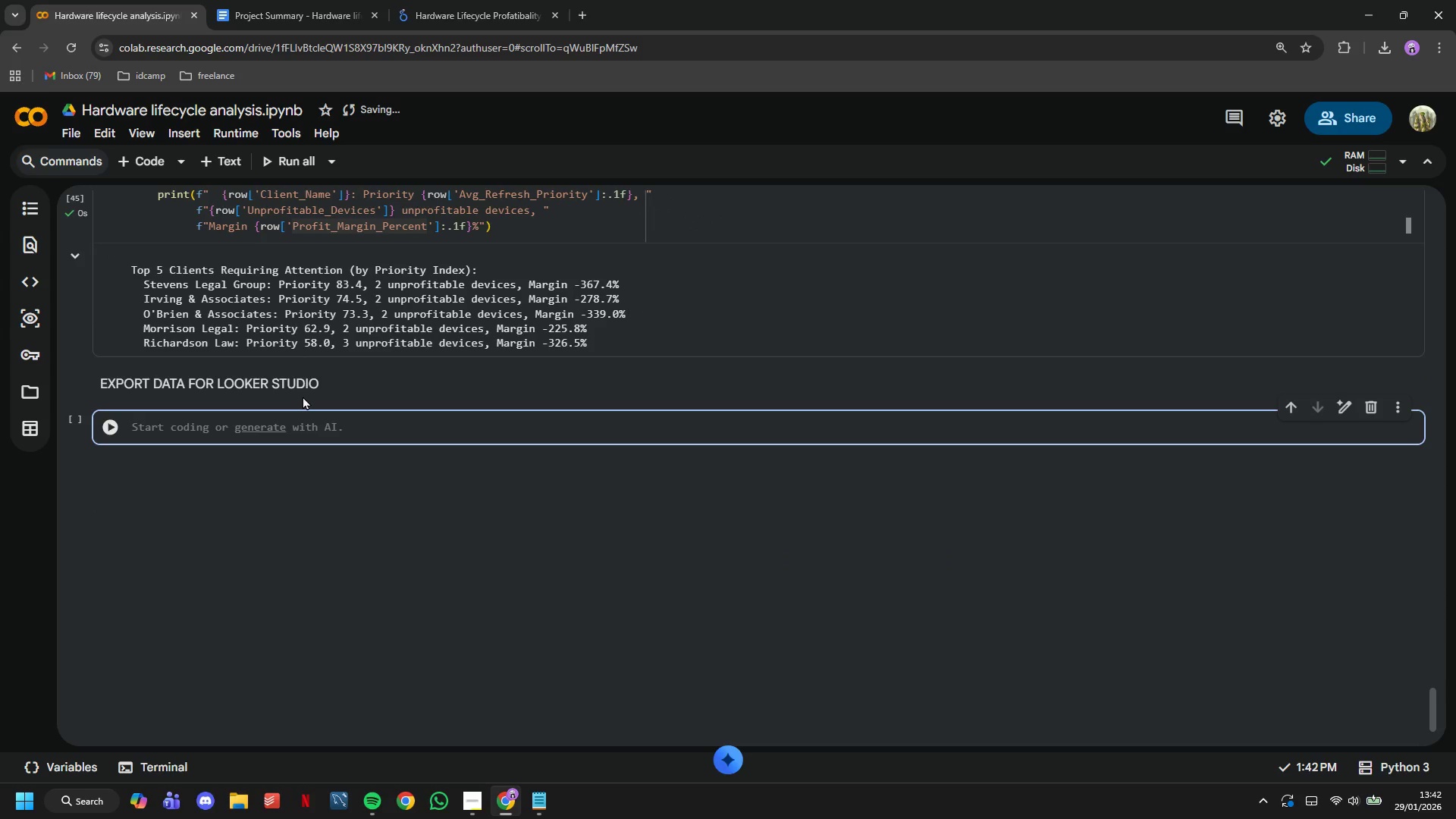 
type(# Export main device dataset)
 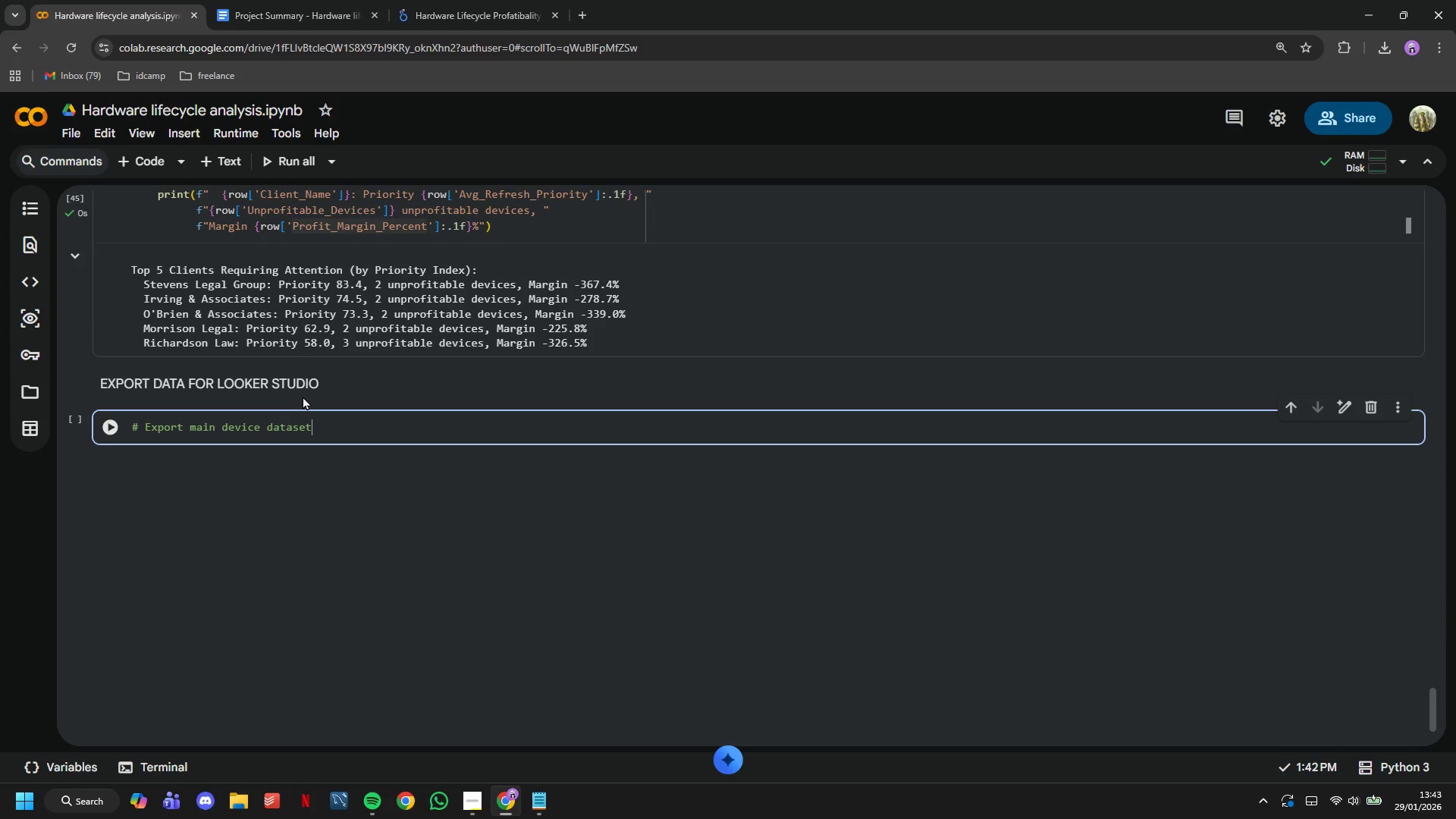 
key(Enter)
 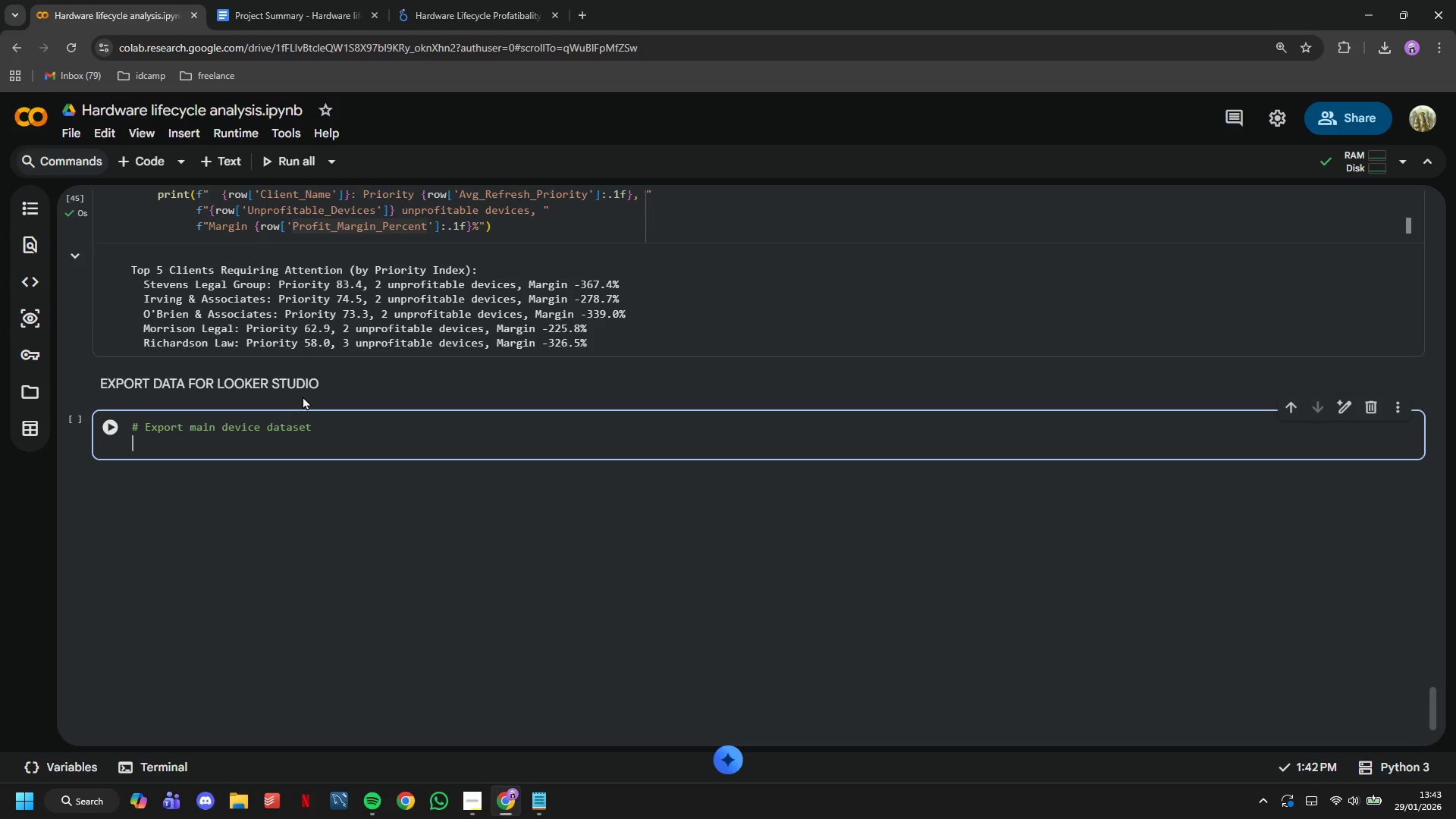 
type(device_export = )
key(Backspace)
 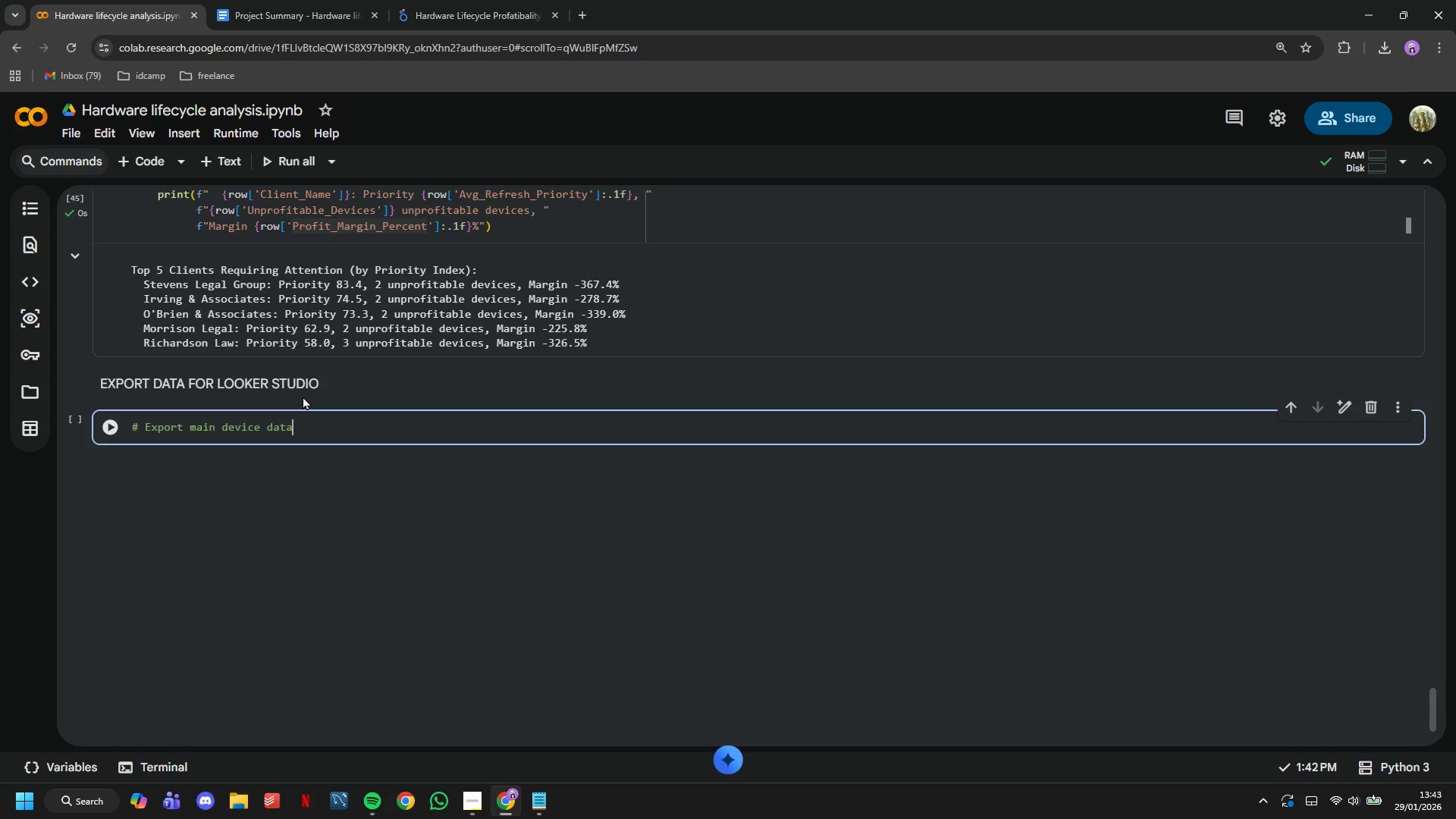 
hold_key(key=Backspace, duration=1.5)
 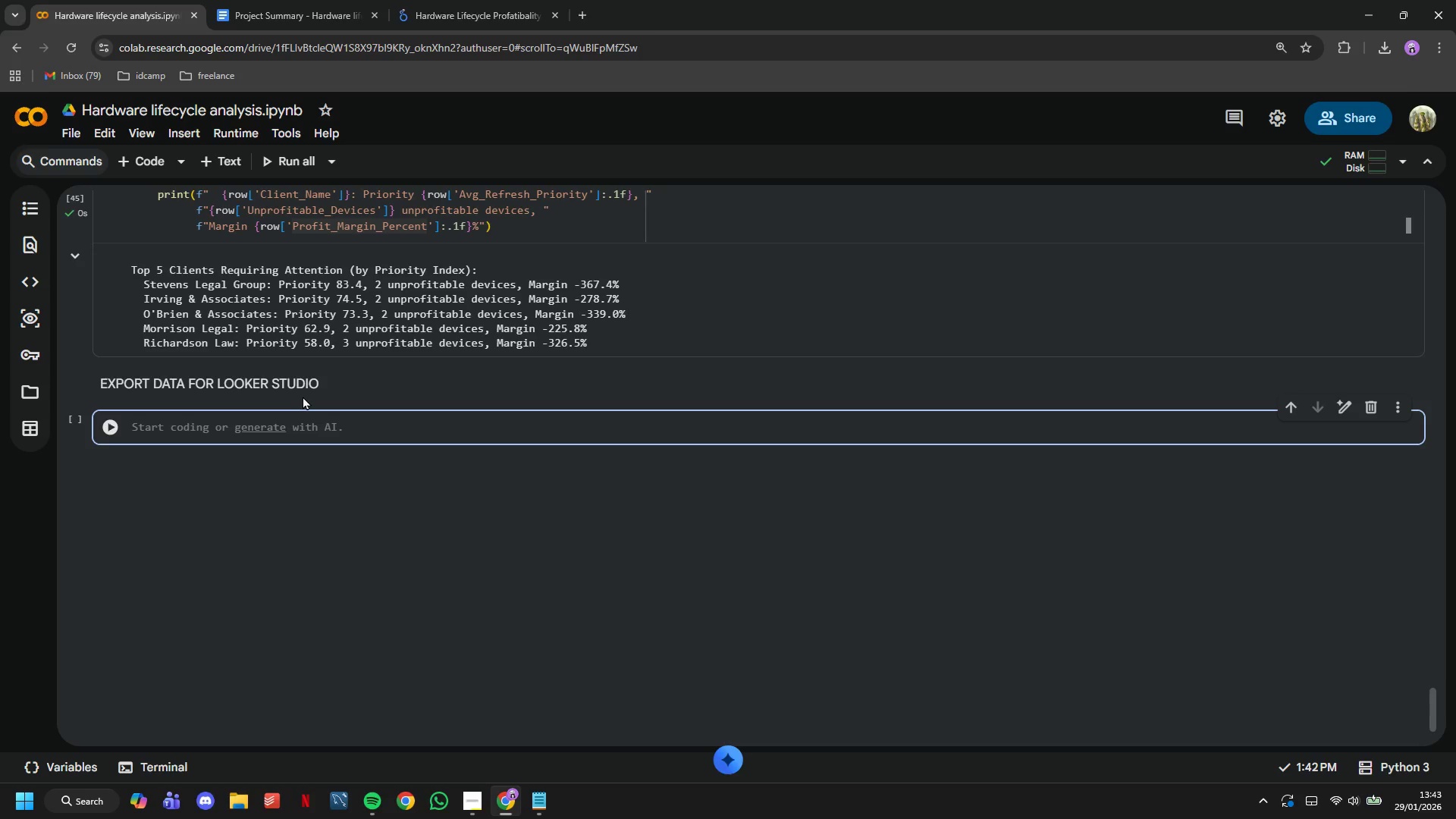 
hold_key(key=Backspace, duration=0.53)
 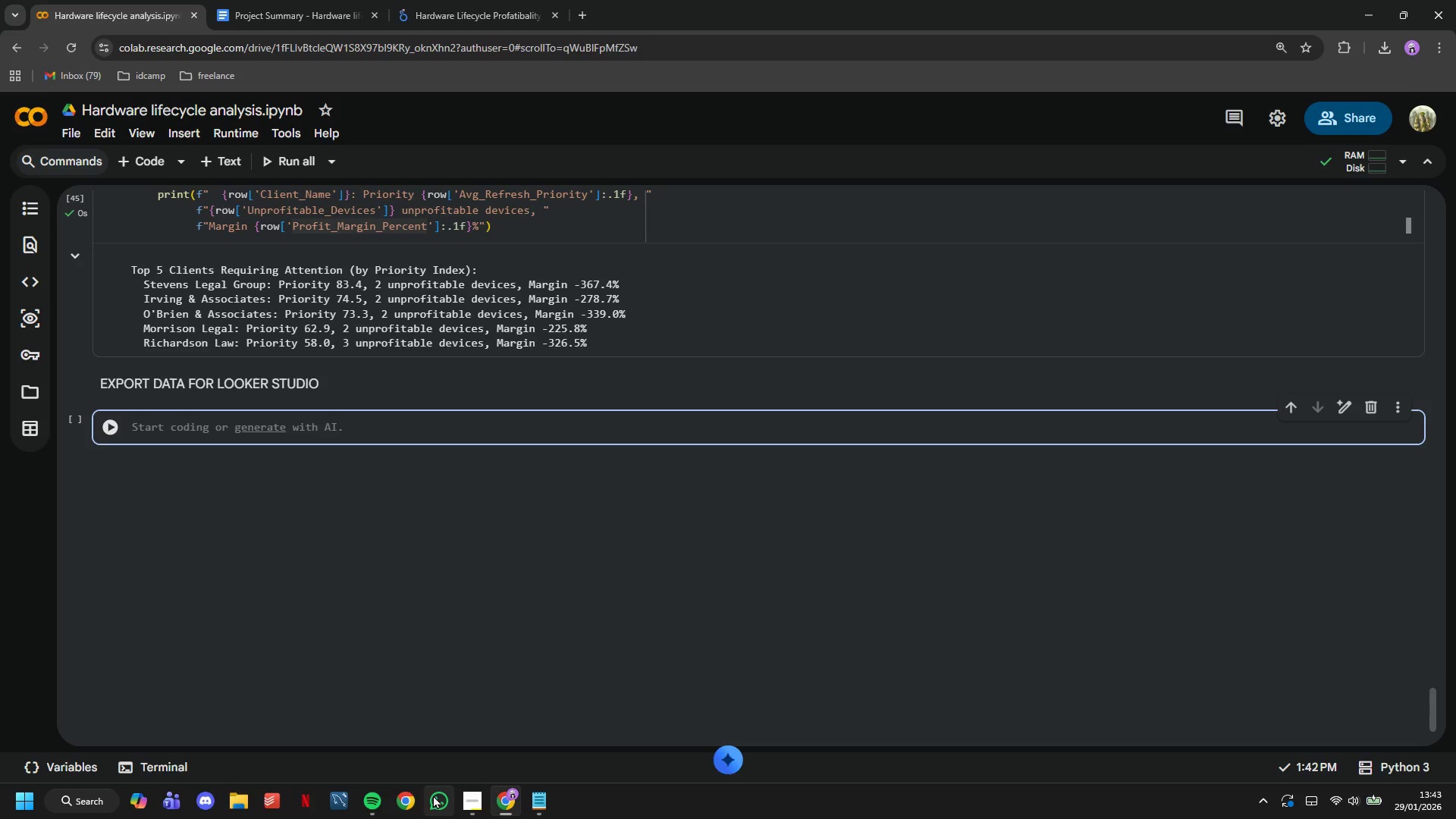 
left_click([465, 792])